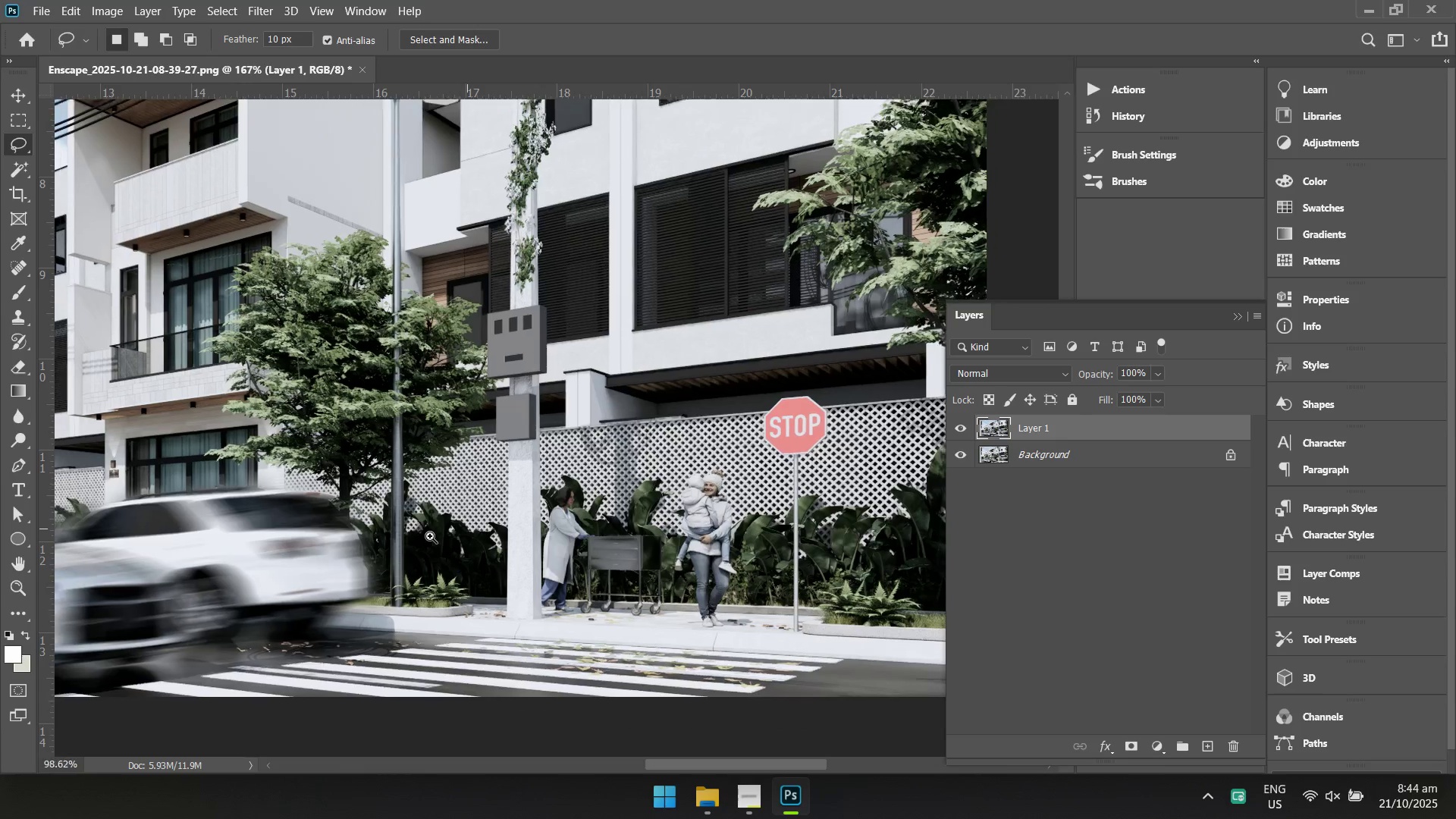 
left_click_drag(start_coordinate=[792, 519], to_coordinate=[434, 524])
 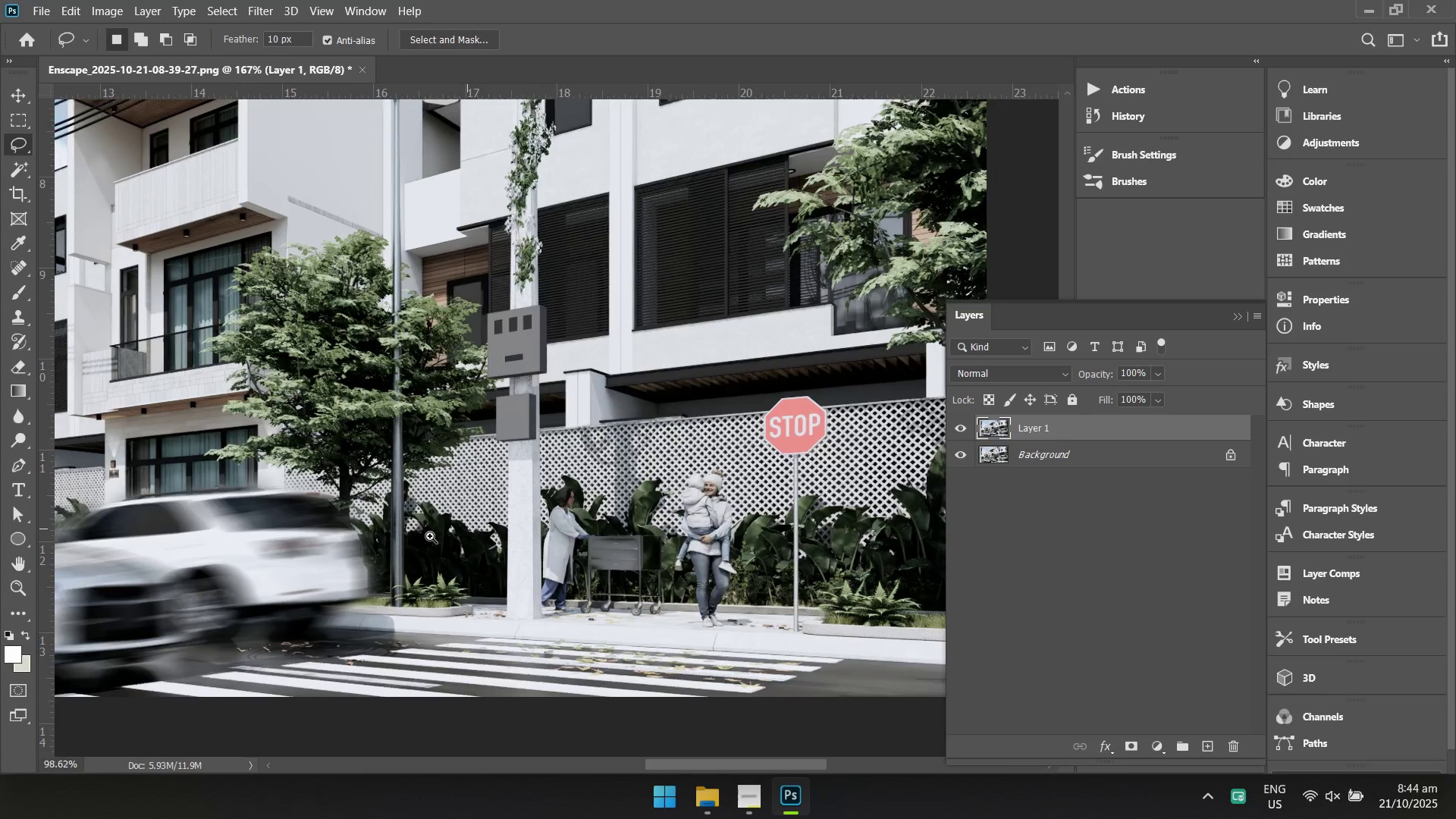 
hold_key(key=ControlLeft, duration=0.51)
 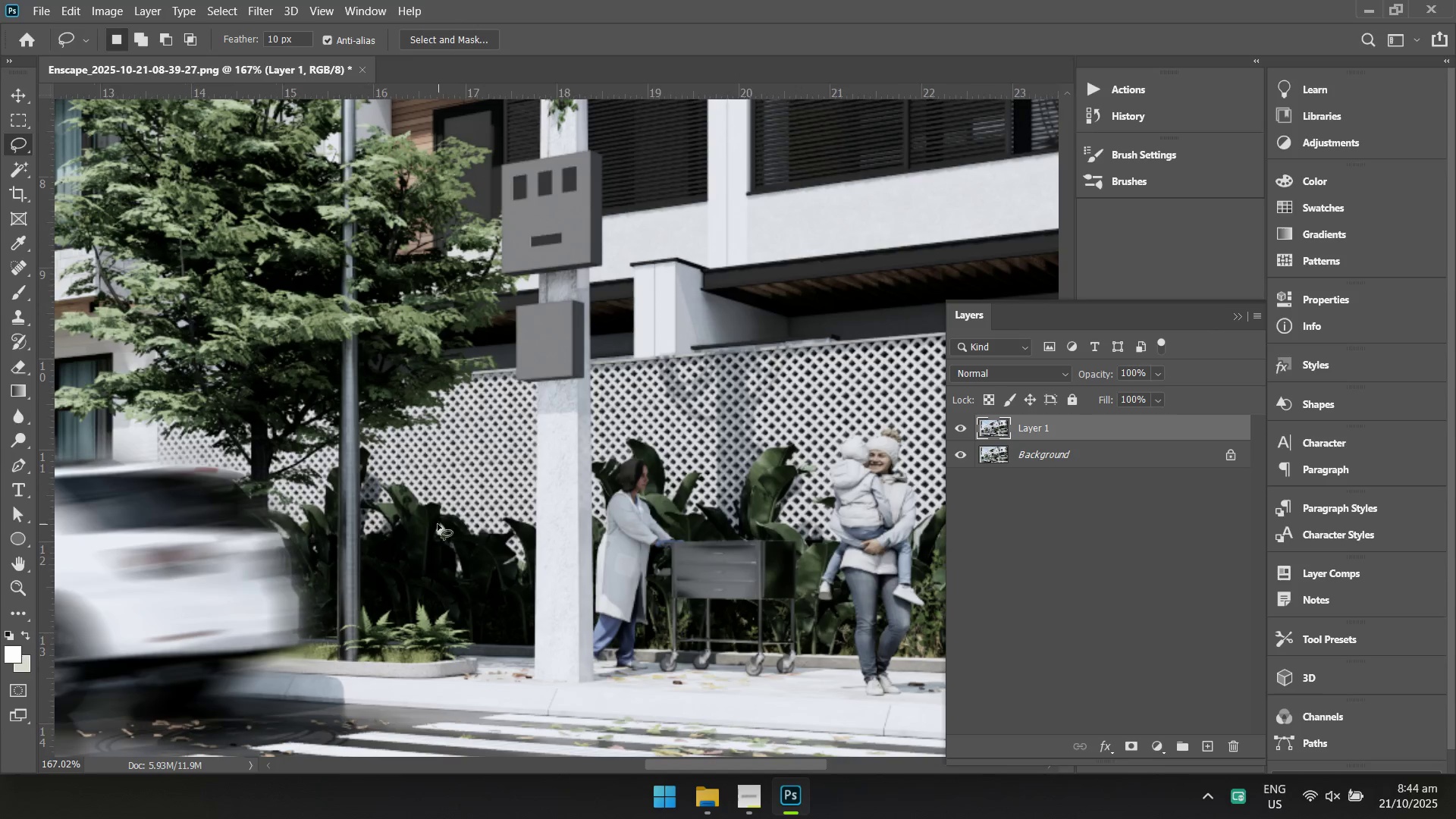 
hold_key(key=ControlLeft, duration=0.7)
 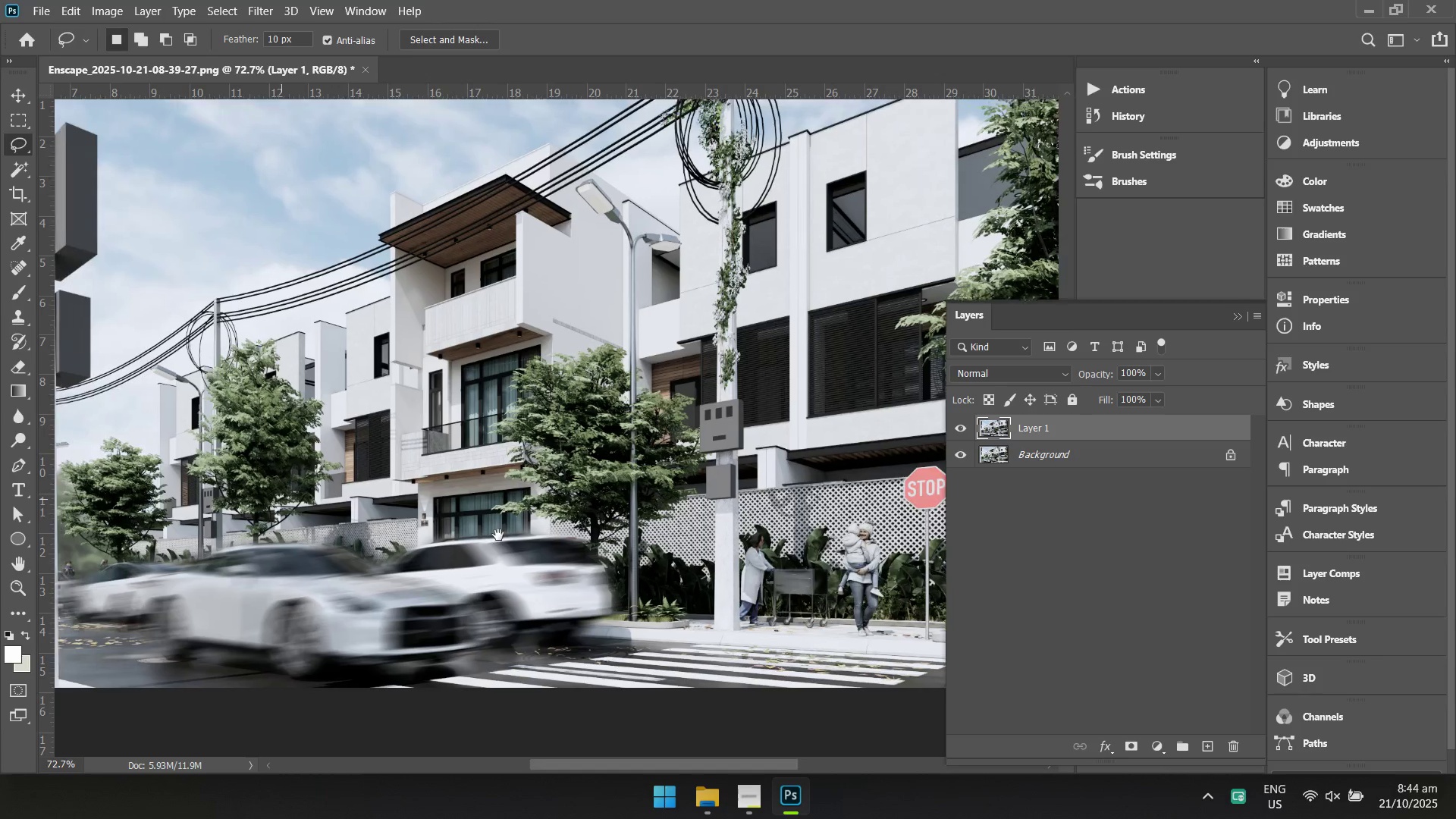 
hold_key(key=Space, duration=0.67)
 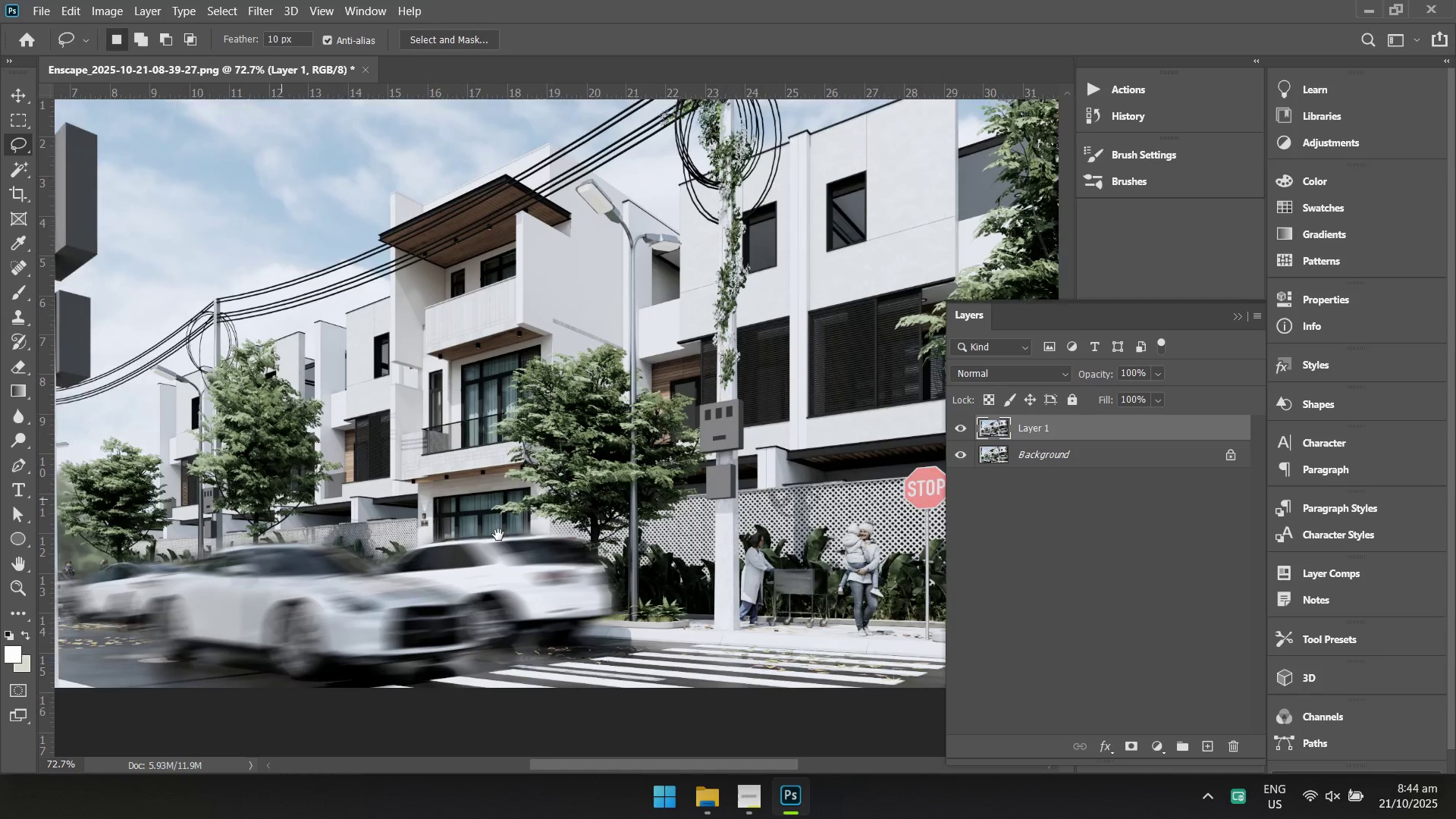 
left_click_drag(start_coordinate=[468, 529], to_coordinate=[413, 542])
 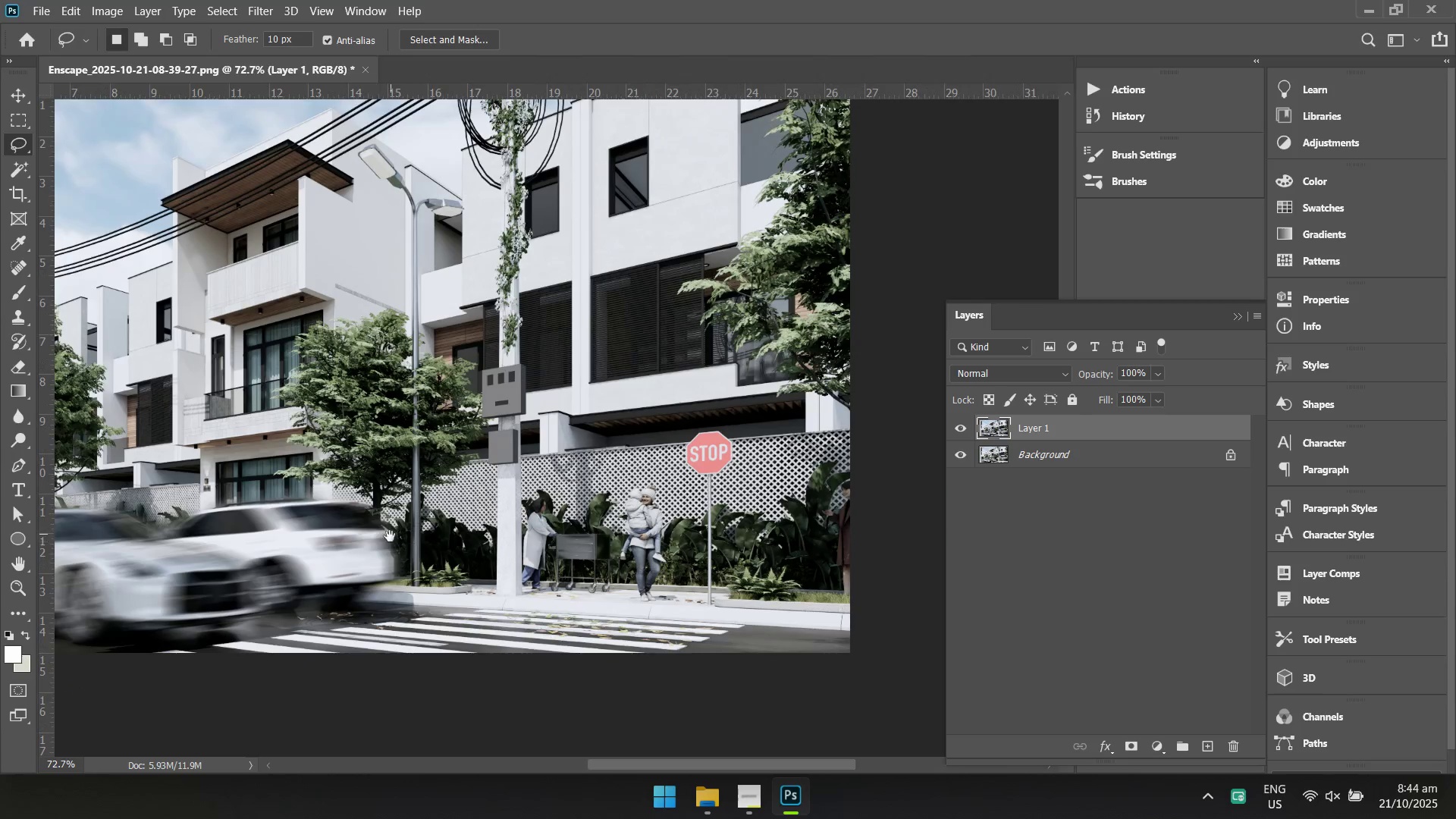 
hold_key(key=Space, duration=0.83)
 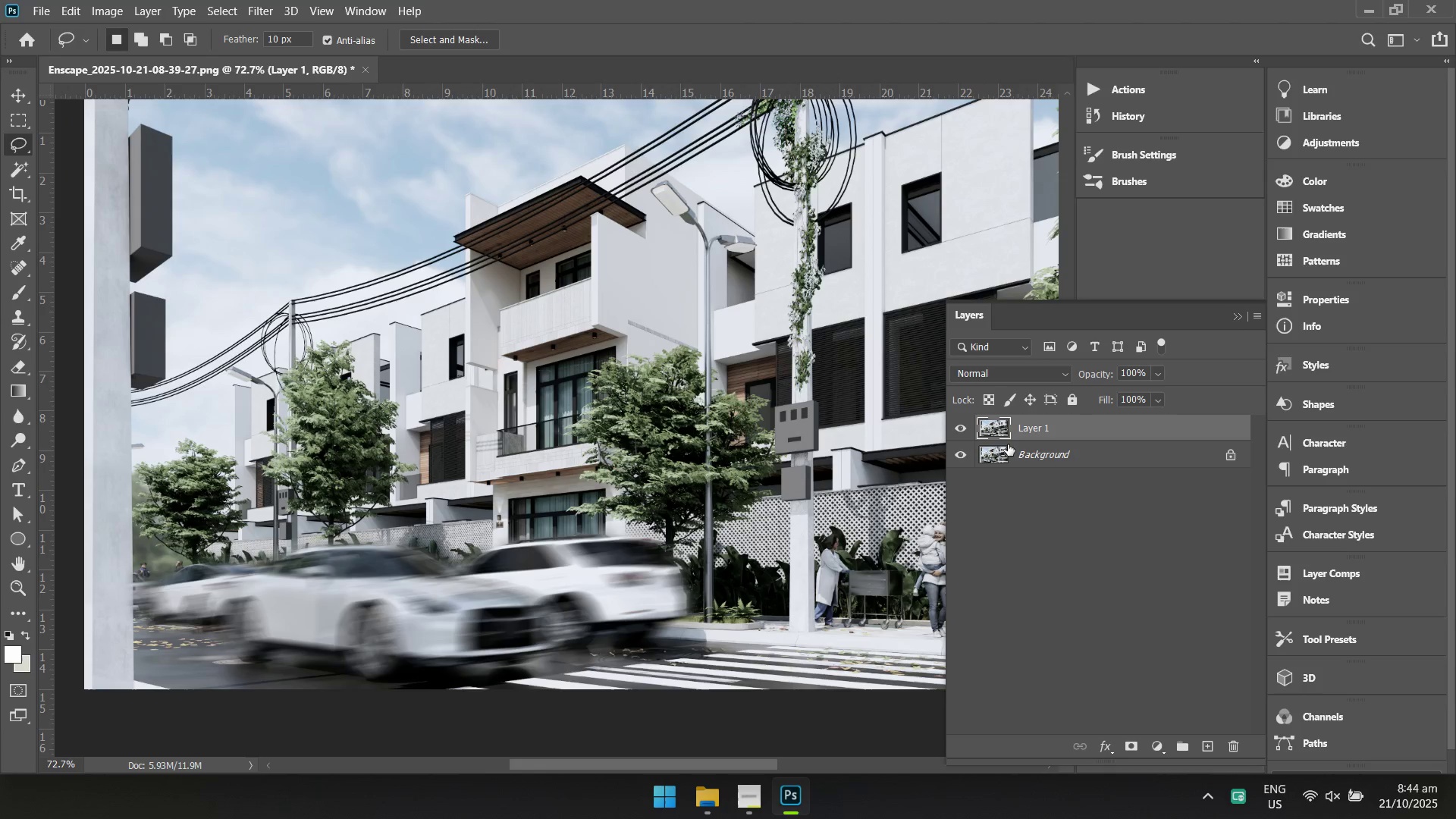 
left_click_drag(start_coordinate=[281, 500], to_coordinate=[574, 536])
 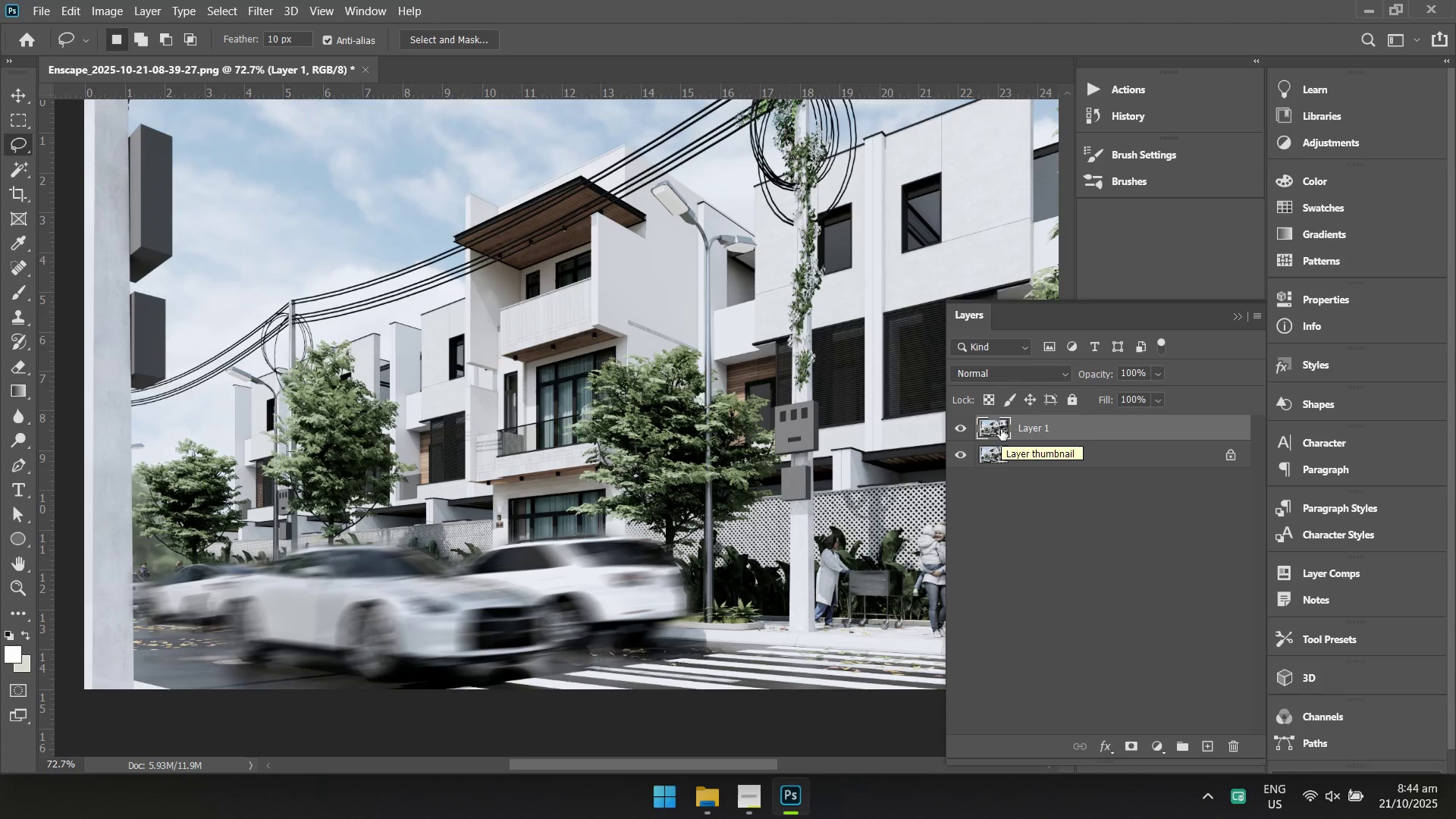 
key(Control+Z)
 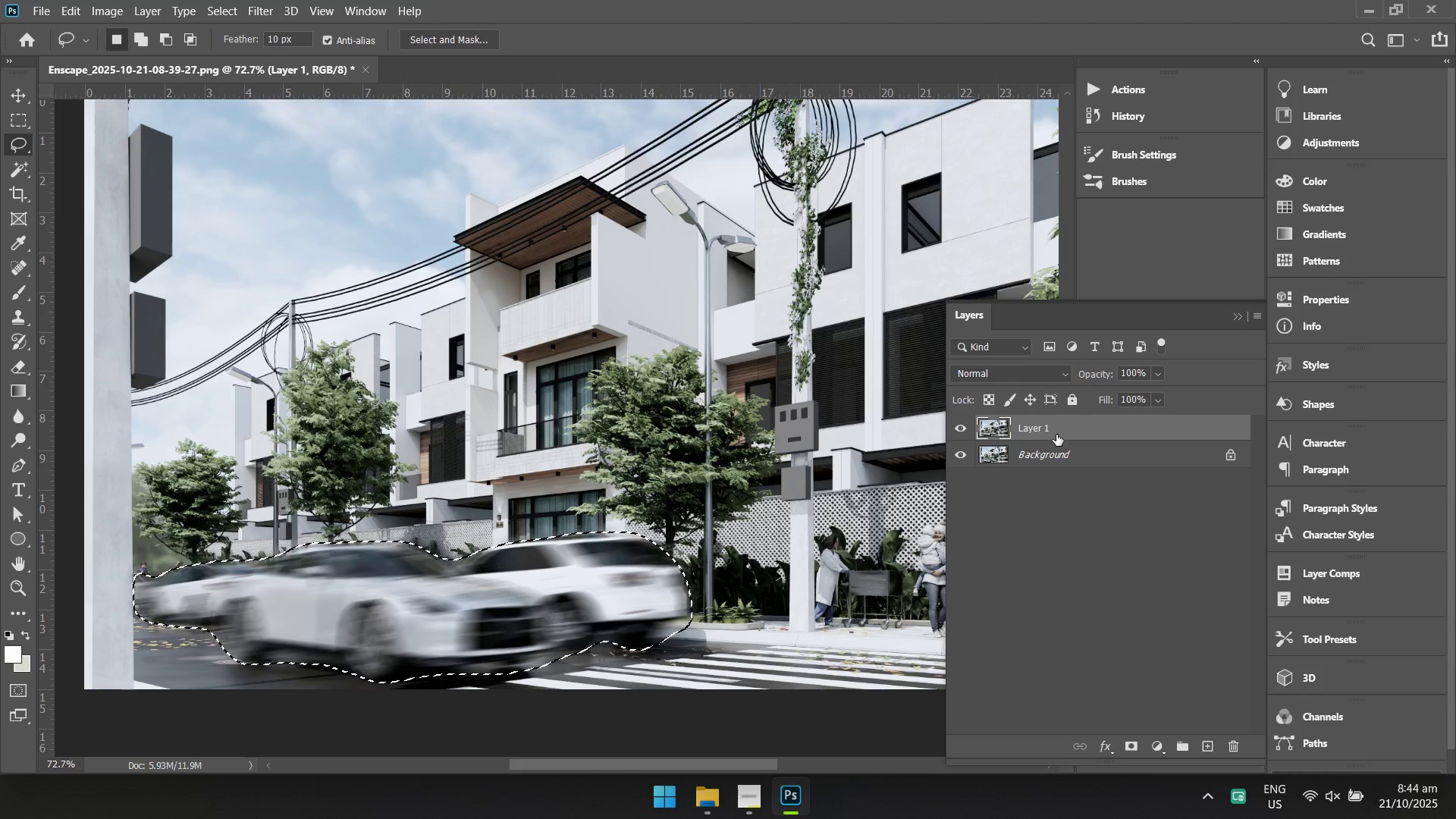 
key(Control+Z)
 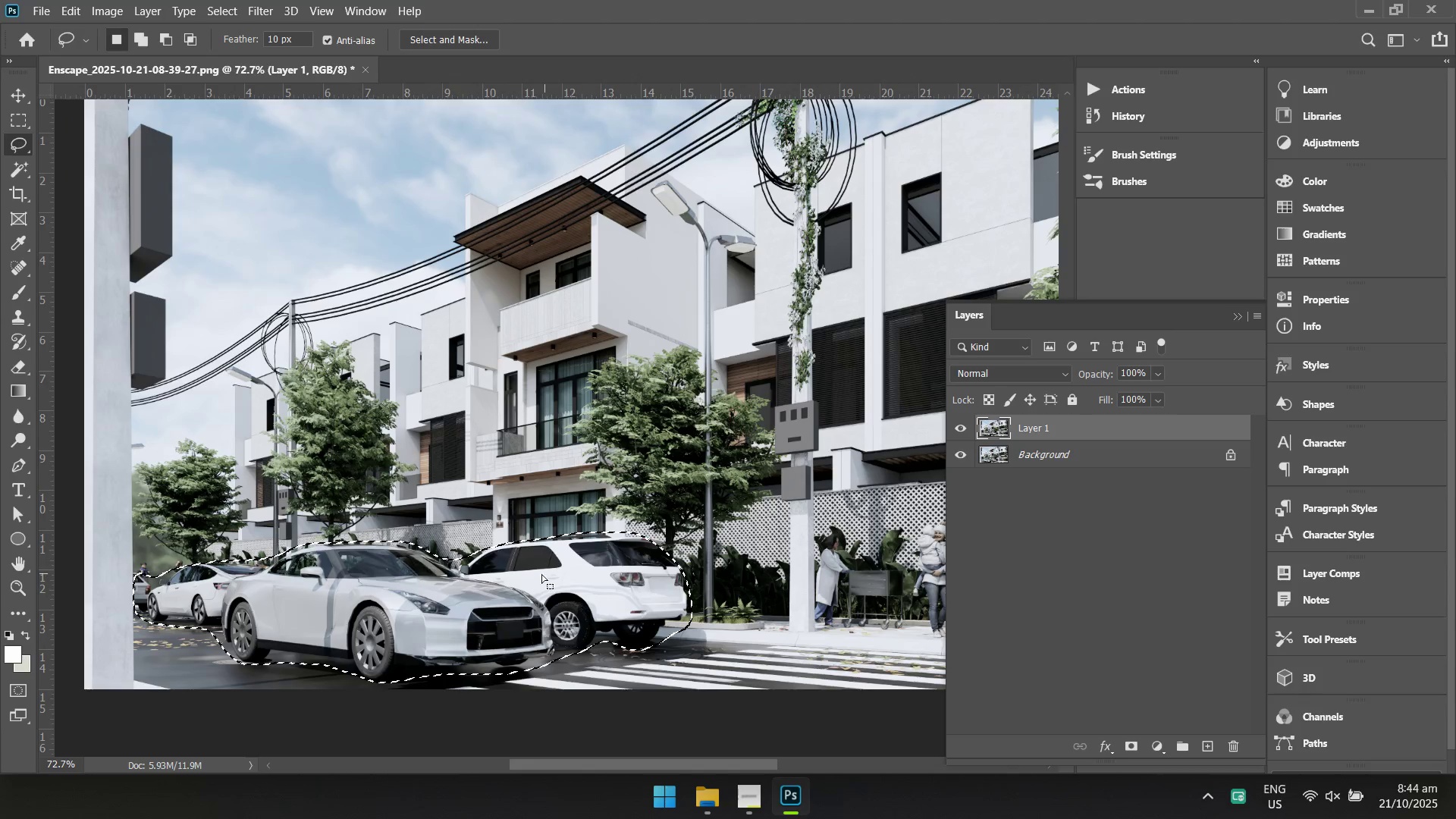 
right_click([447, 608])
 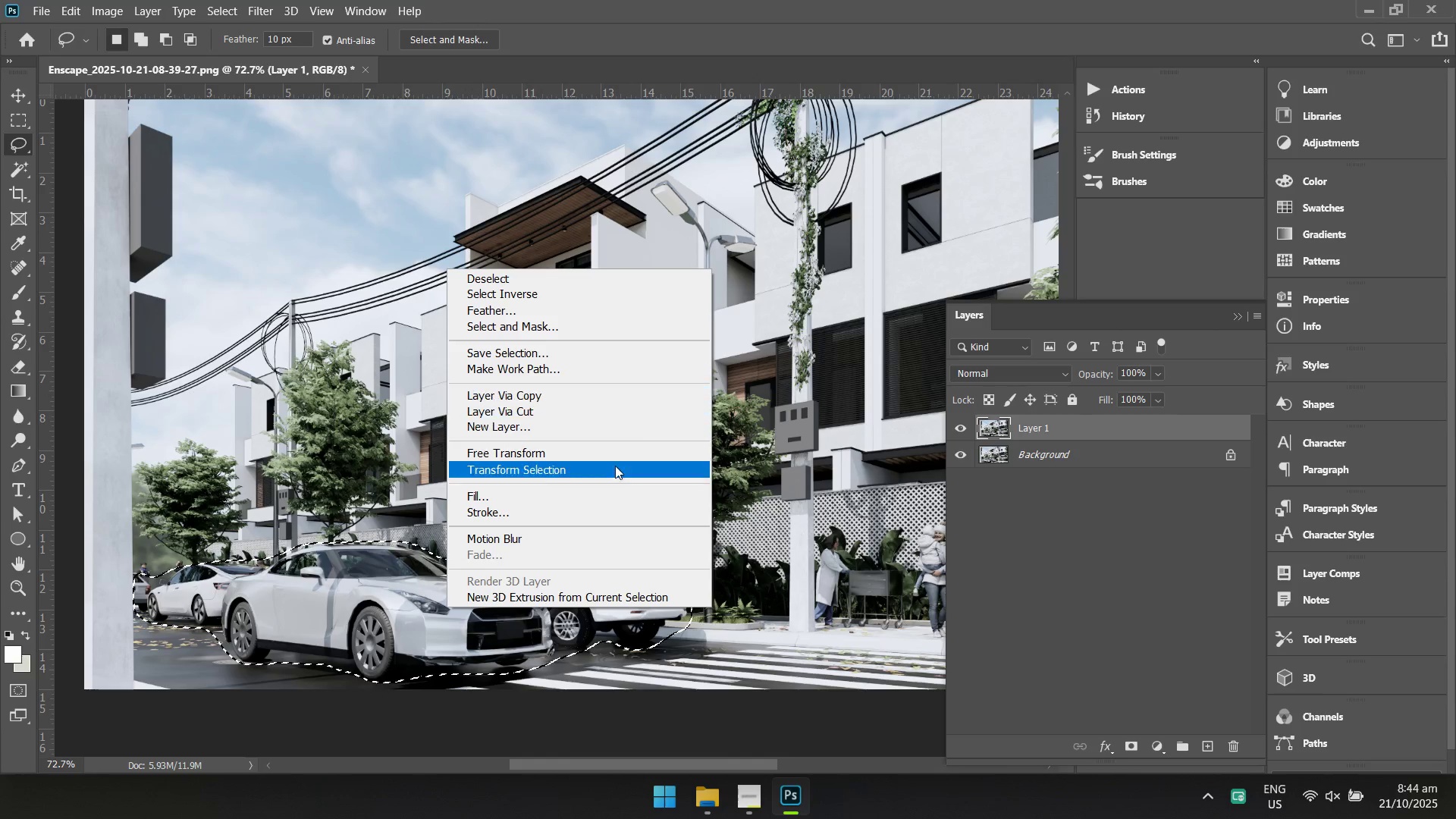 
wait(7.46)
 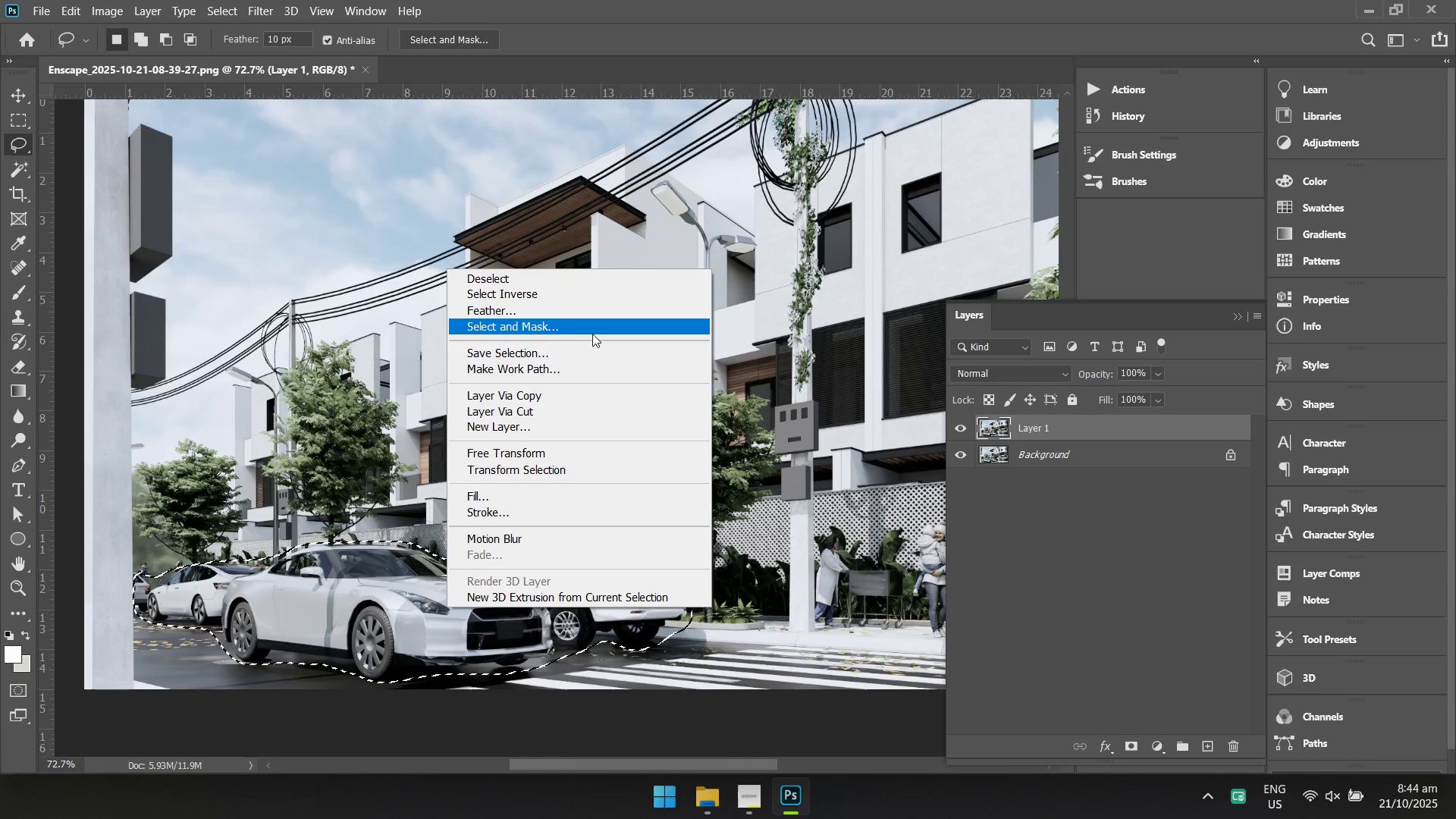 
left_click([1159, 748])
 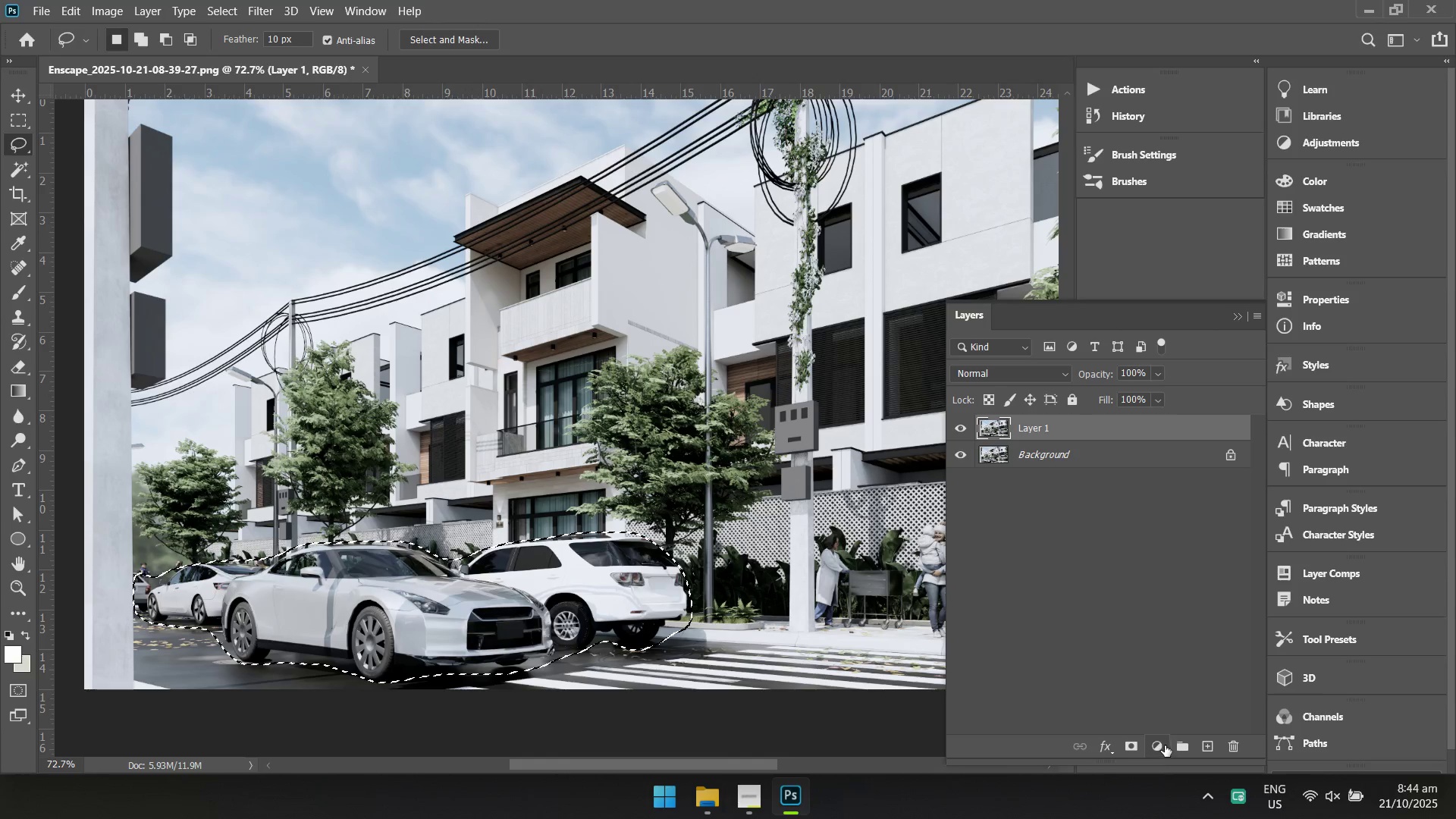 
mouse_move([1153, 746])
 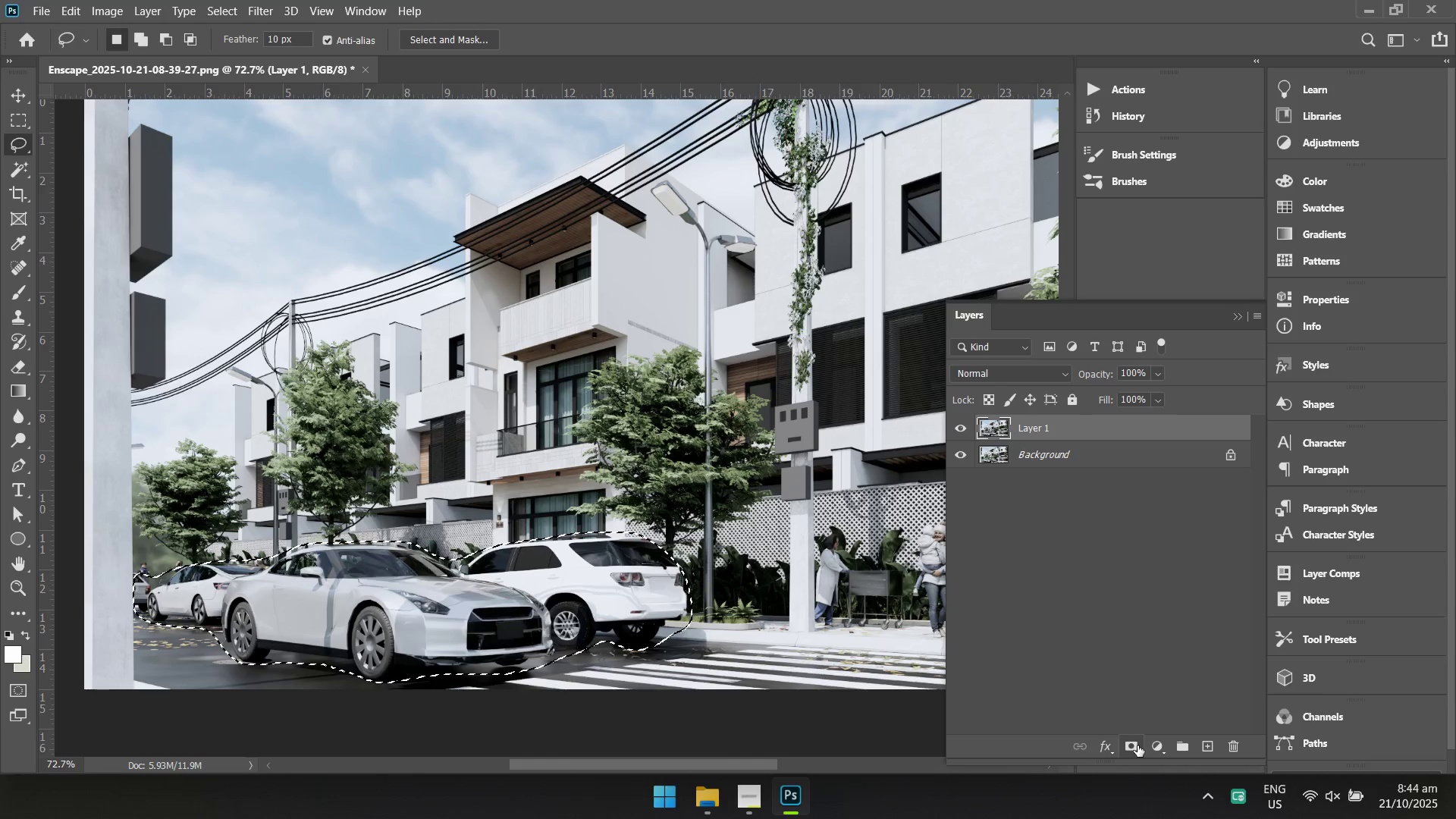 
left_click([1138, 745])
 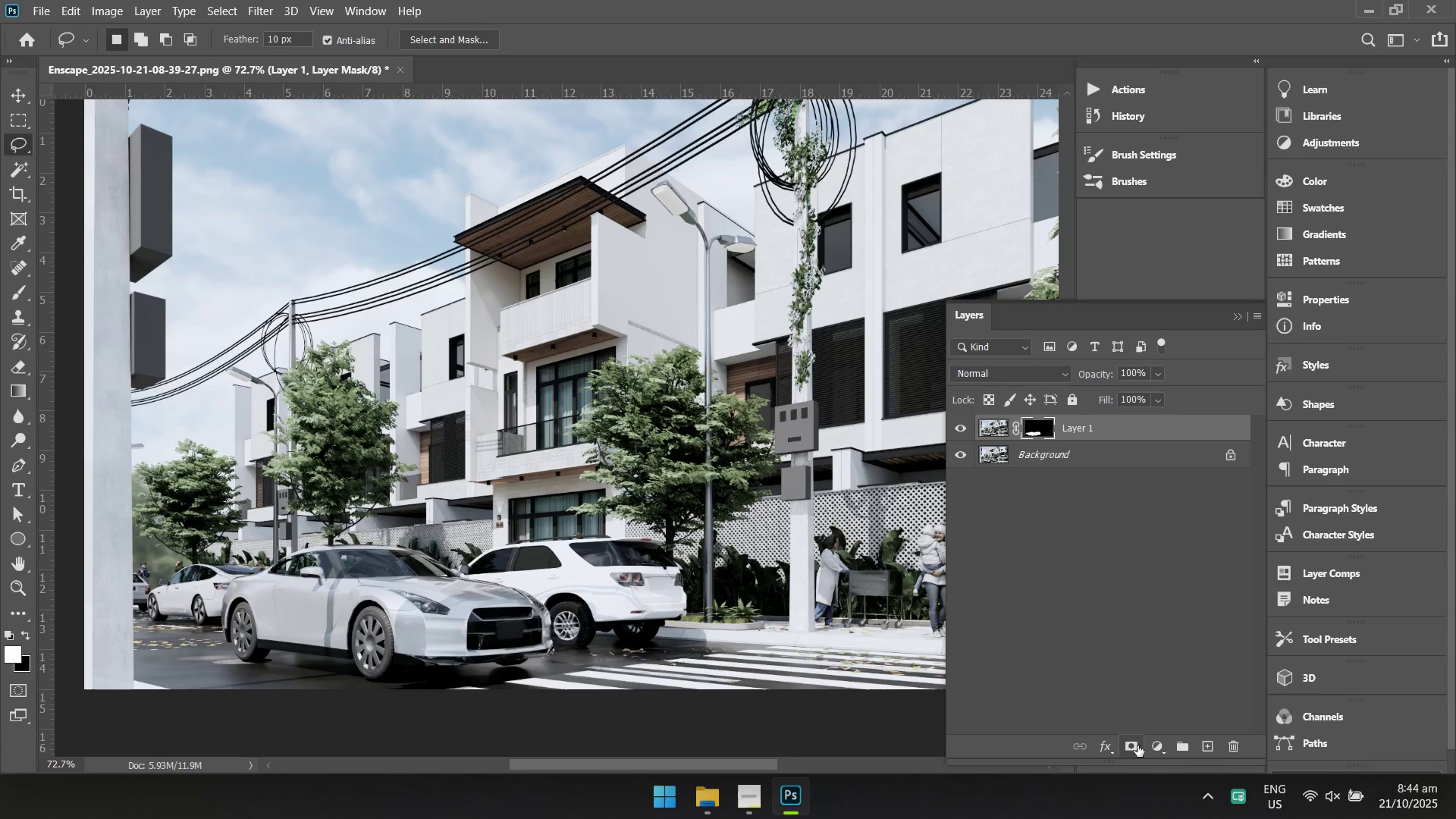 
key(Control+Z)
 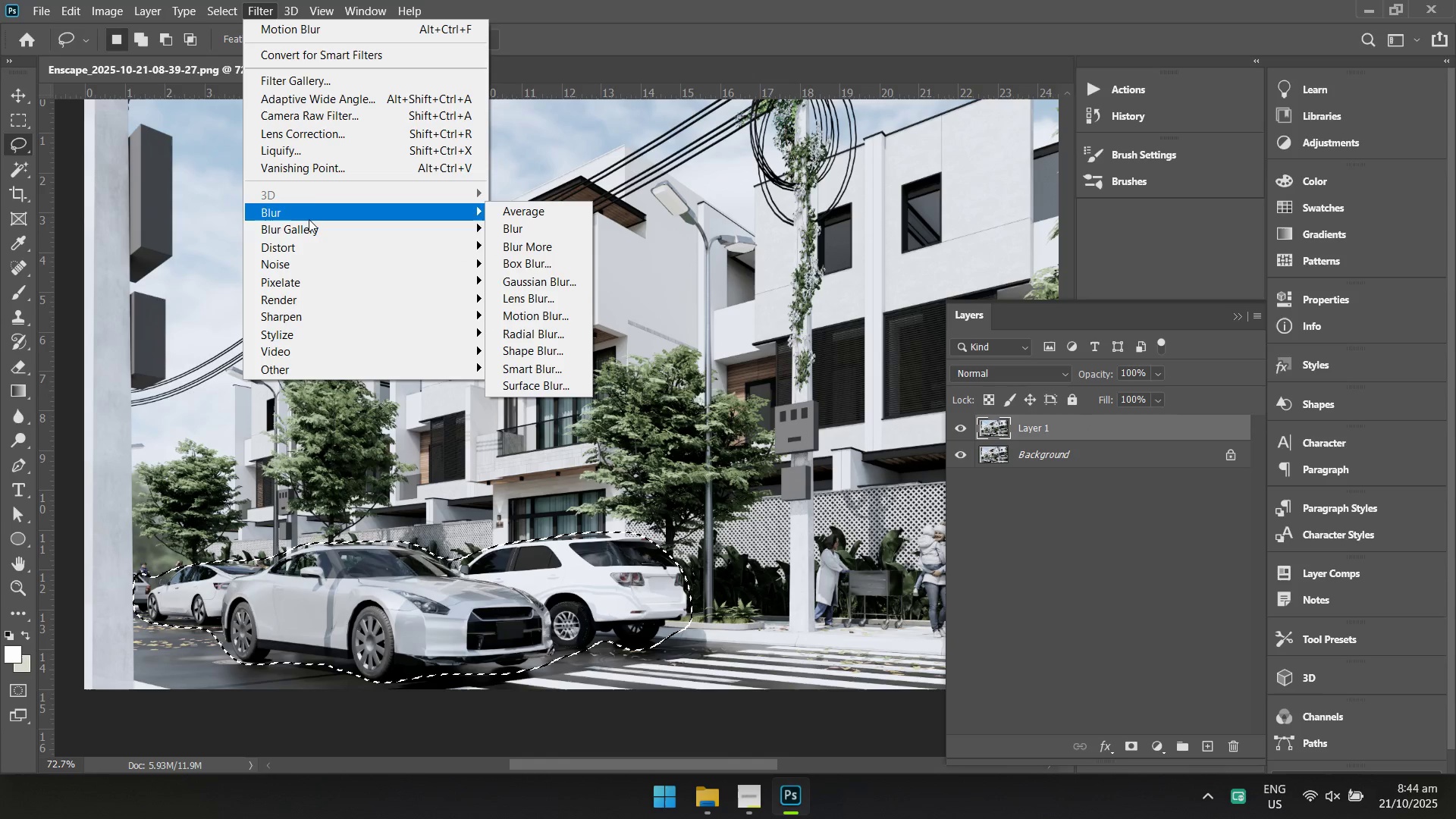 
left_click([573, 315])
 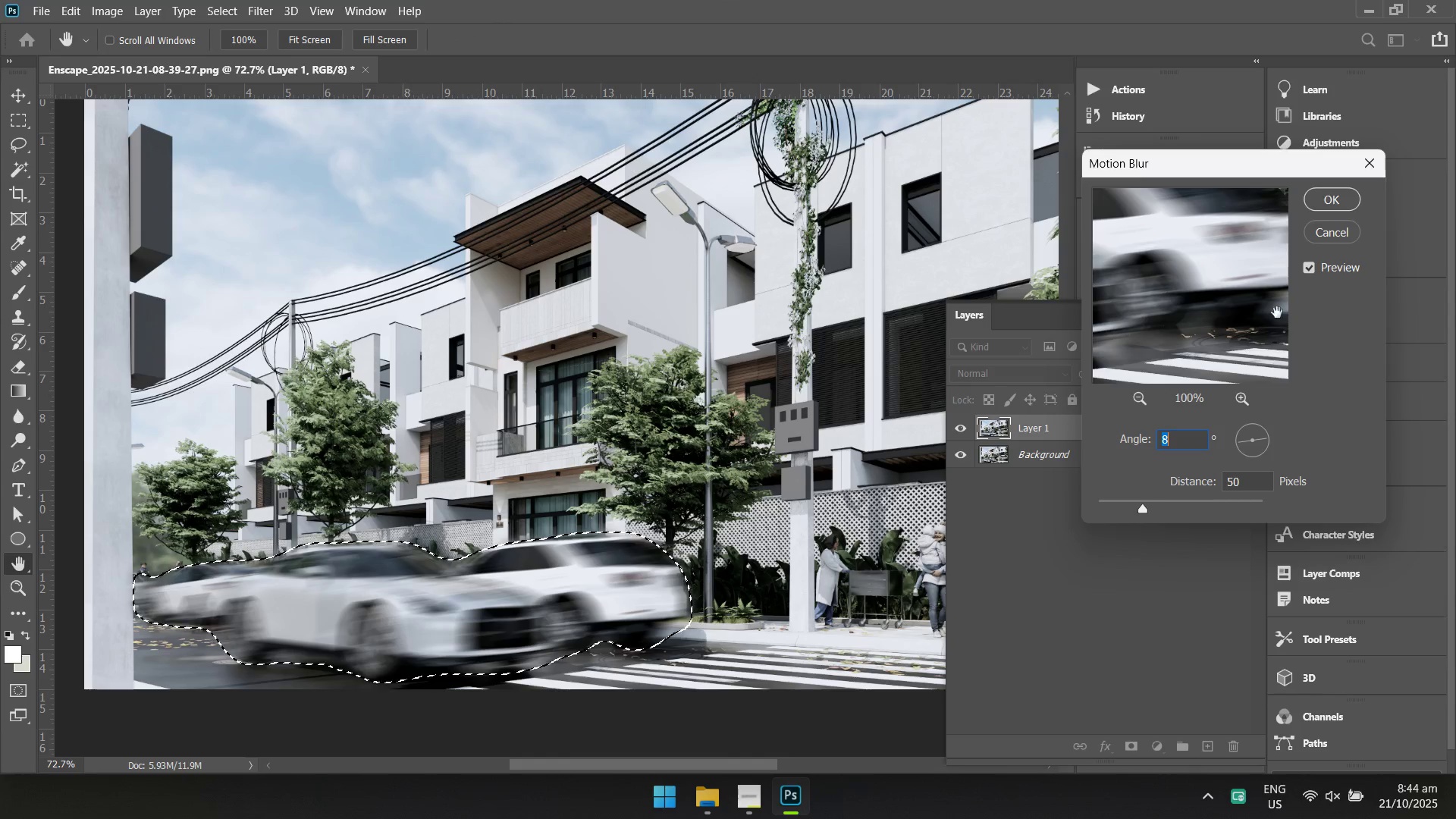 
left_click([1323, 194])
 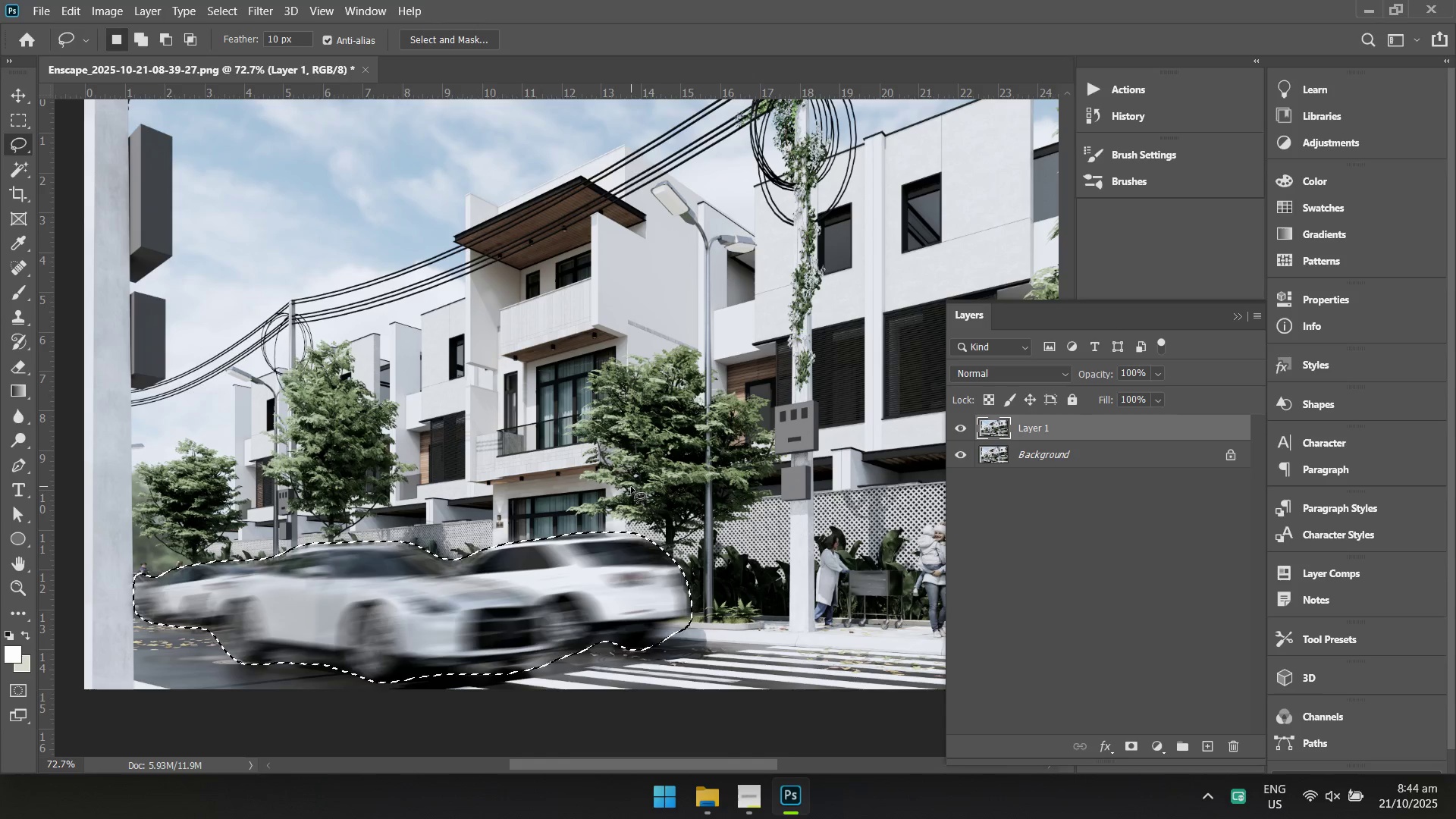 
wait(5.62)
 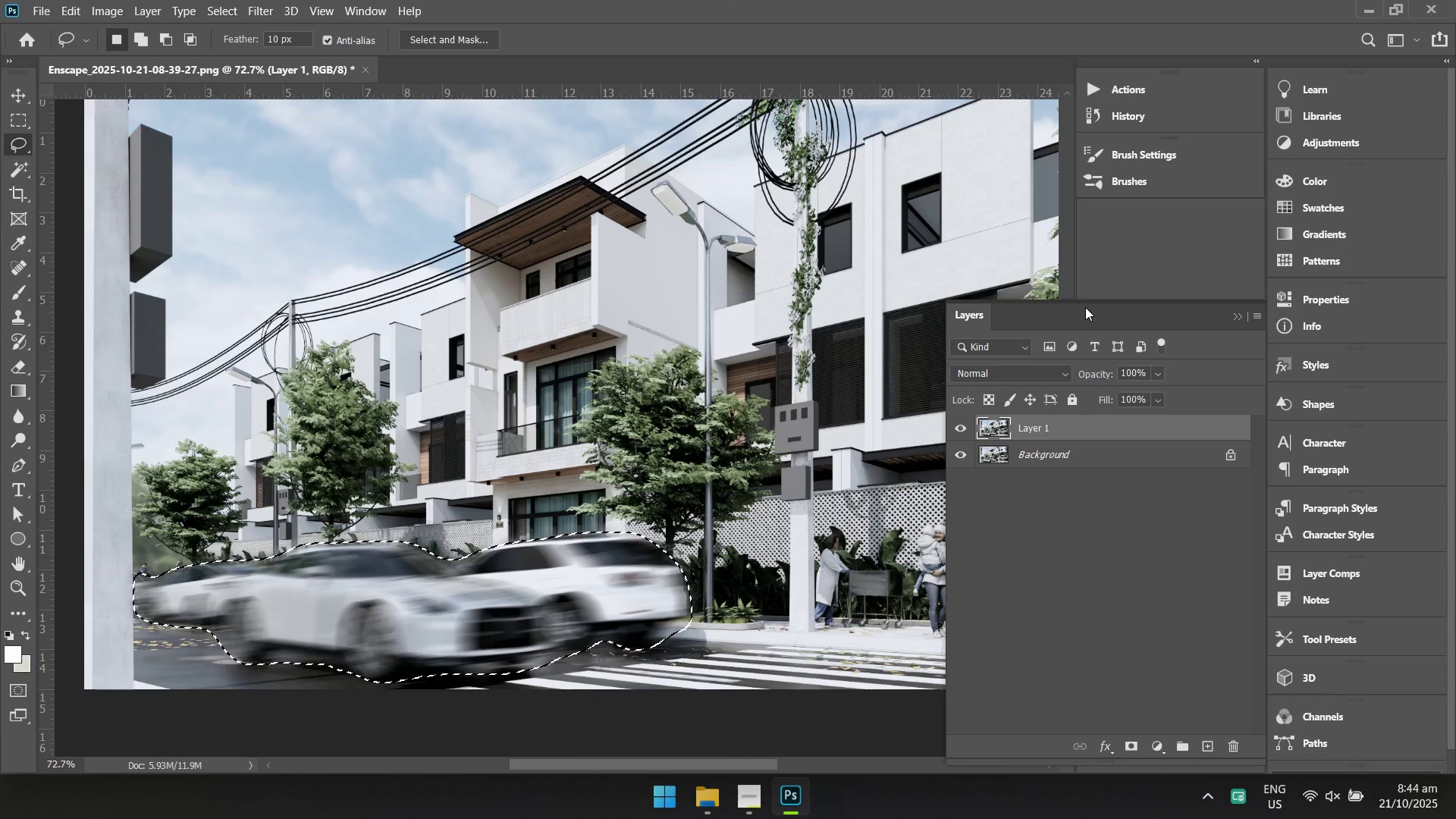 
left_click([692, 151])
 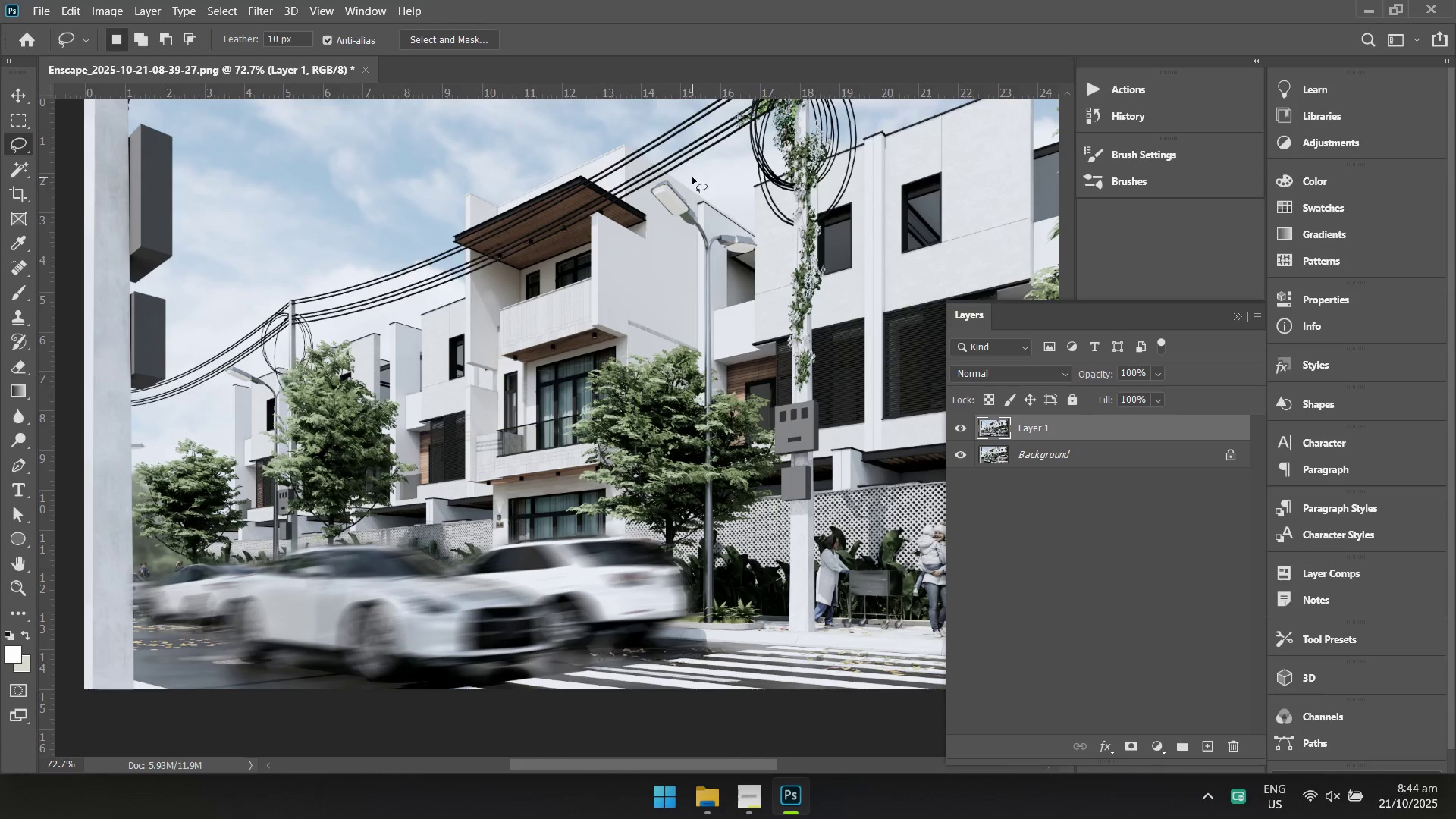 
key(Alt+AltLeft)
 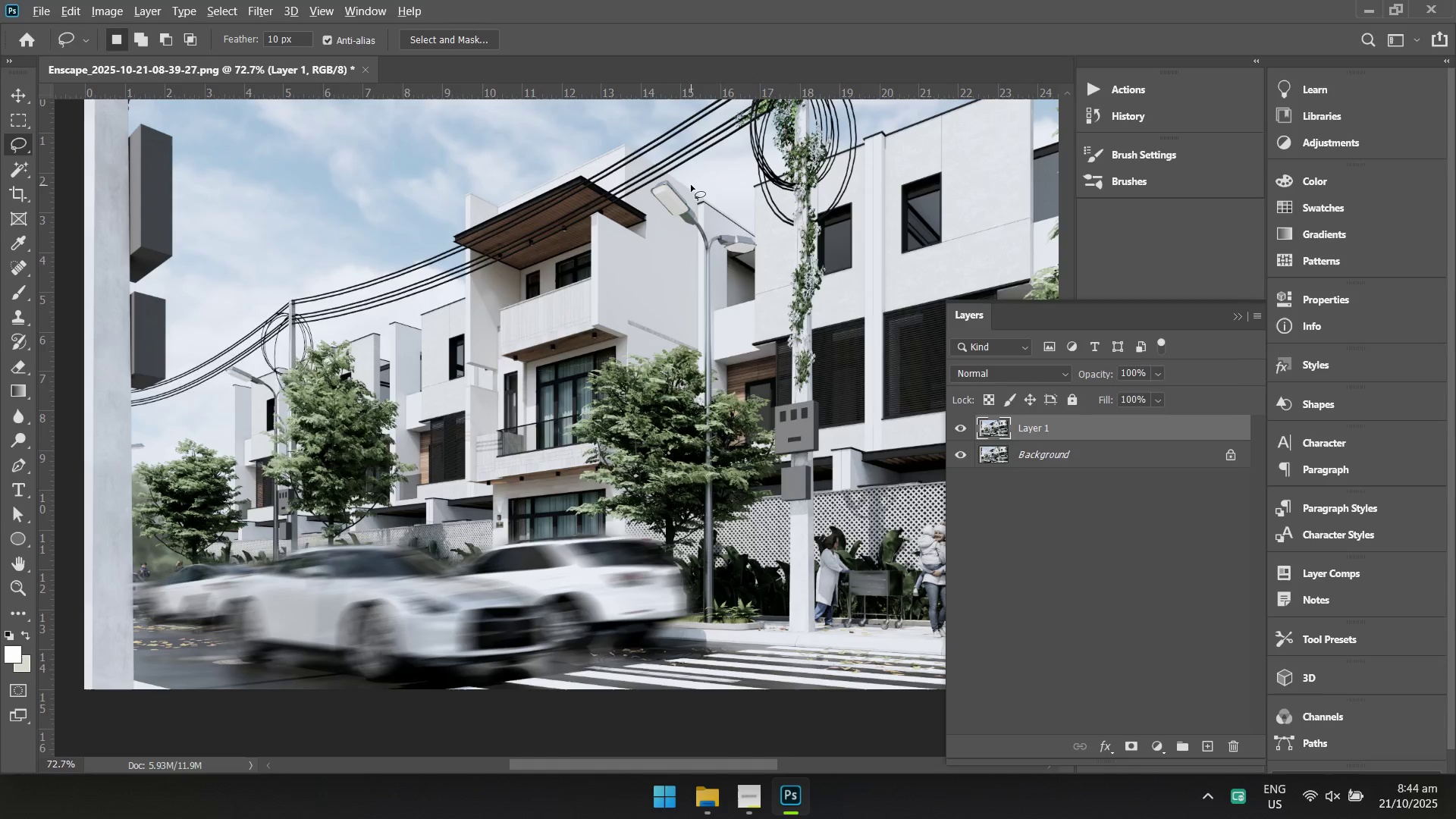 
key(Alt+Tab)